 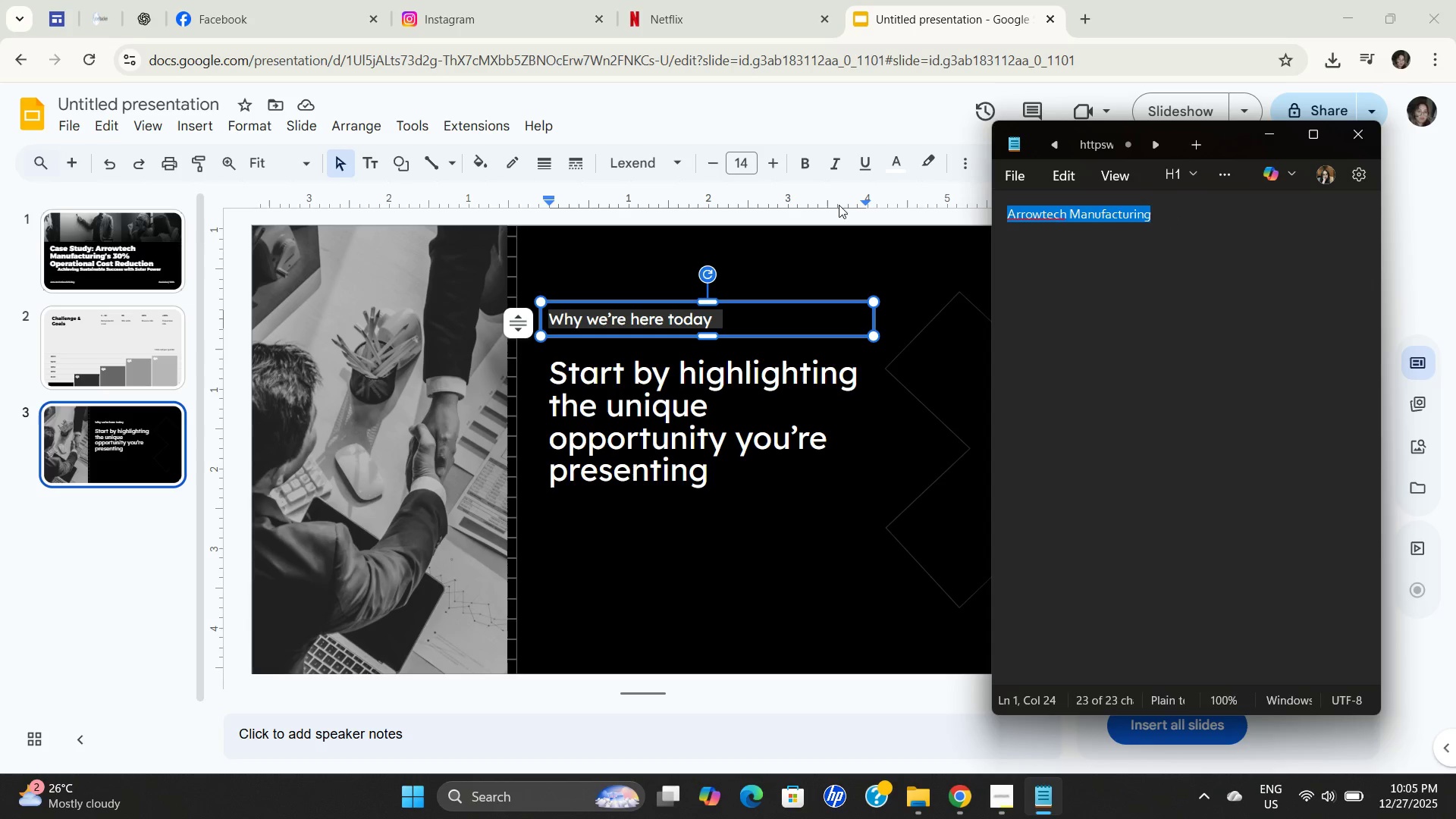 
key(Control+C)
 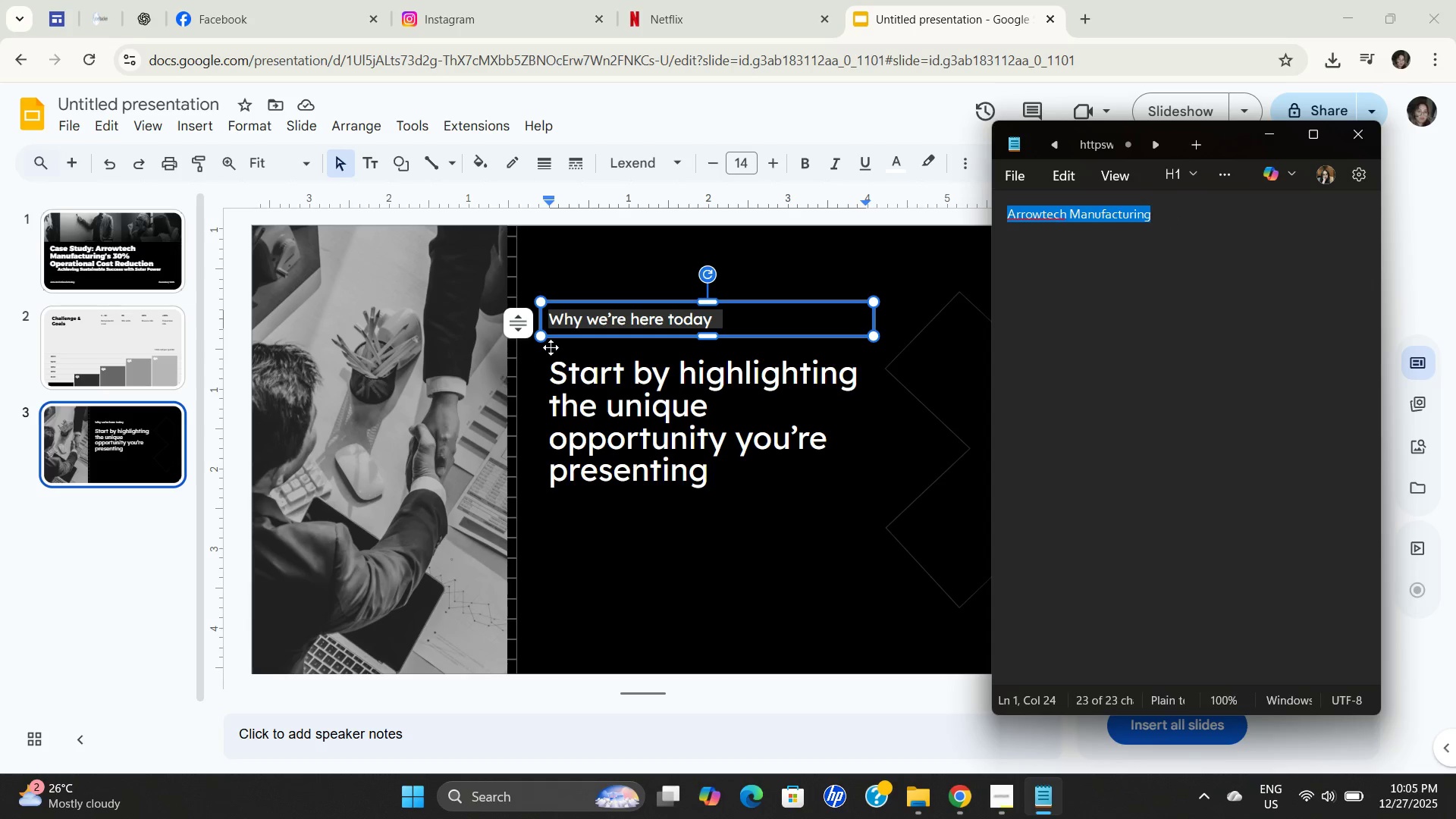 
key(Control+C)
 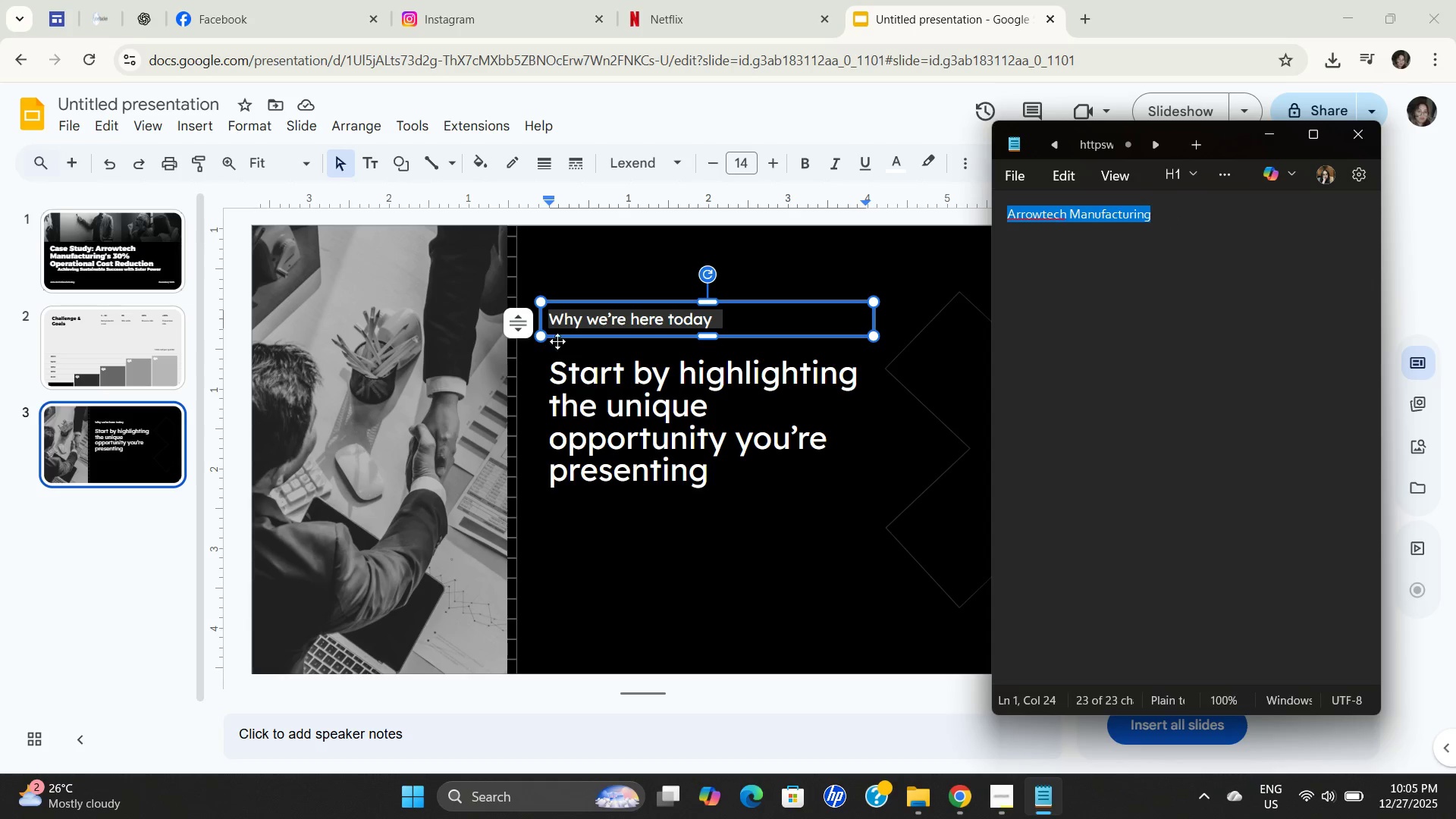 
key(Control+C)
 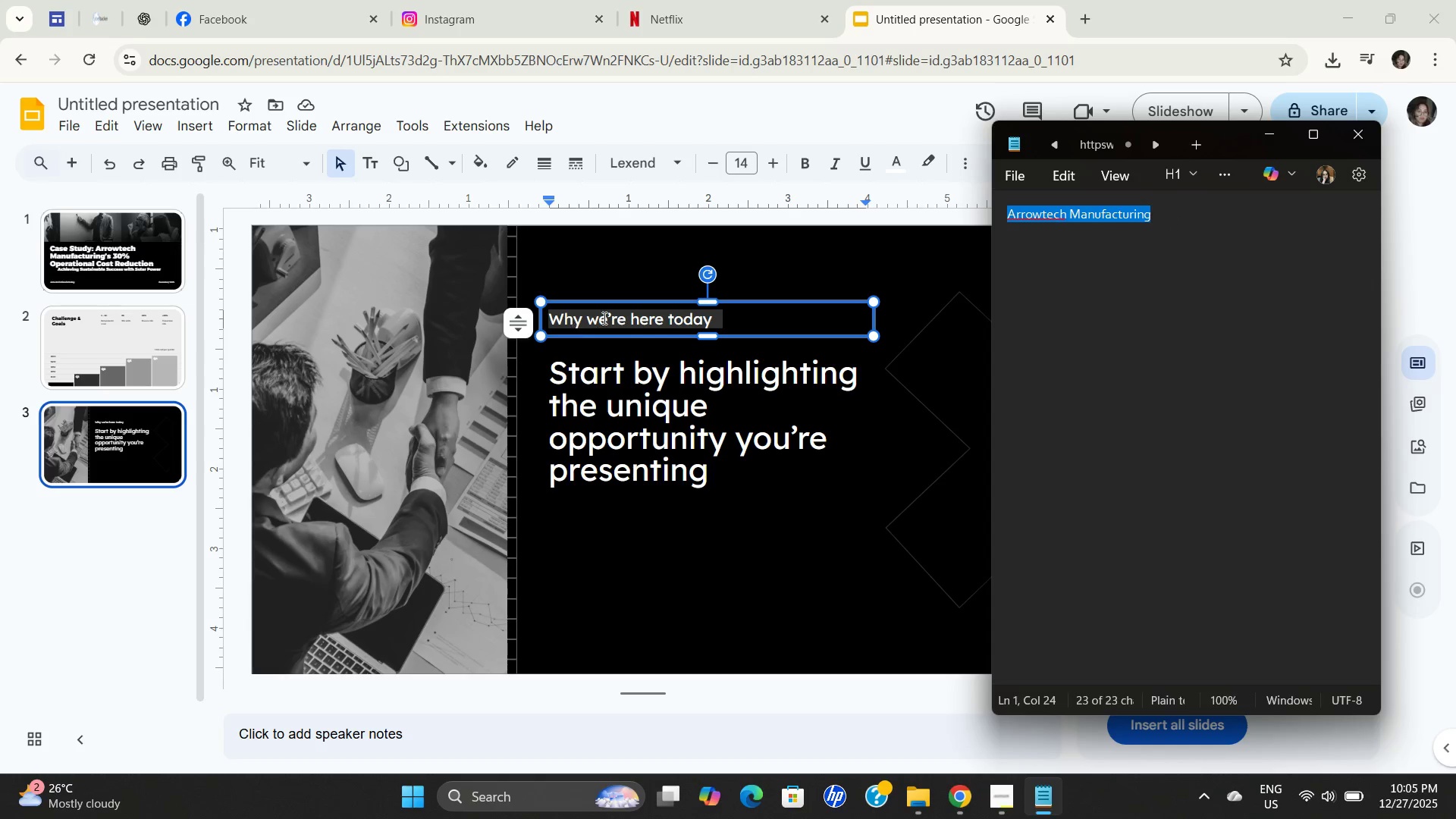 
key(Control+C)
 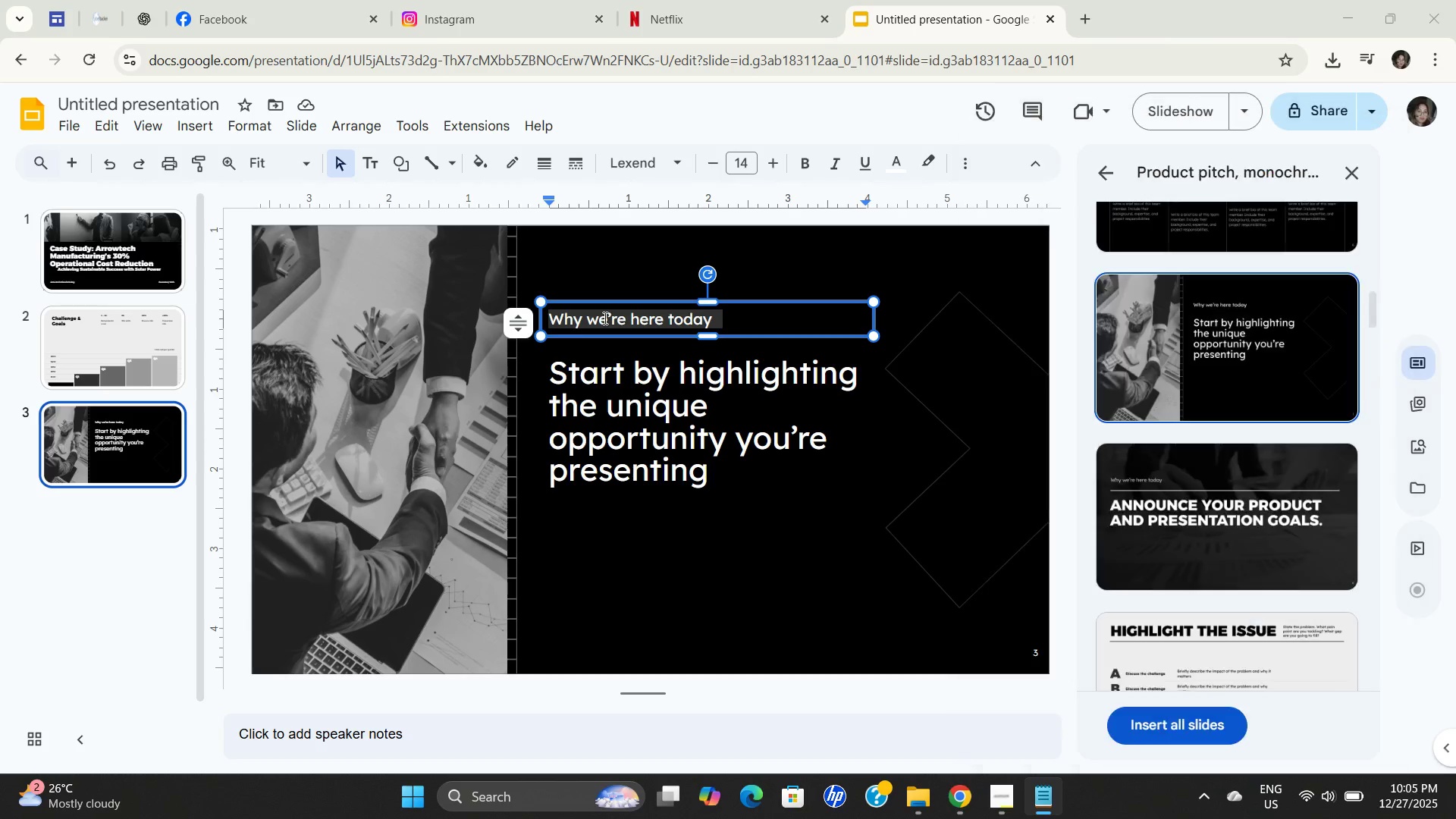 
left_click([604, 318])
 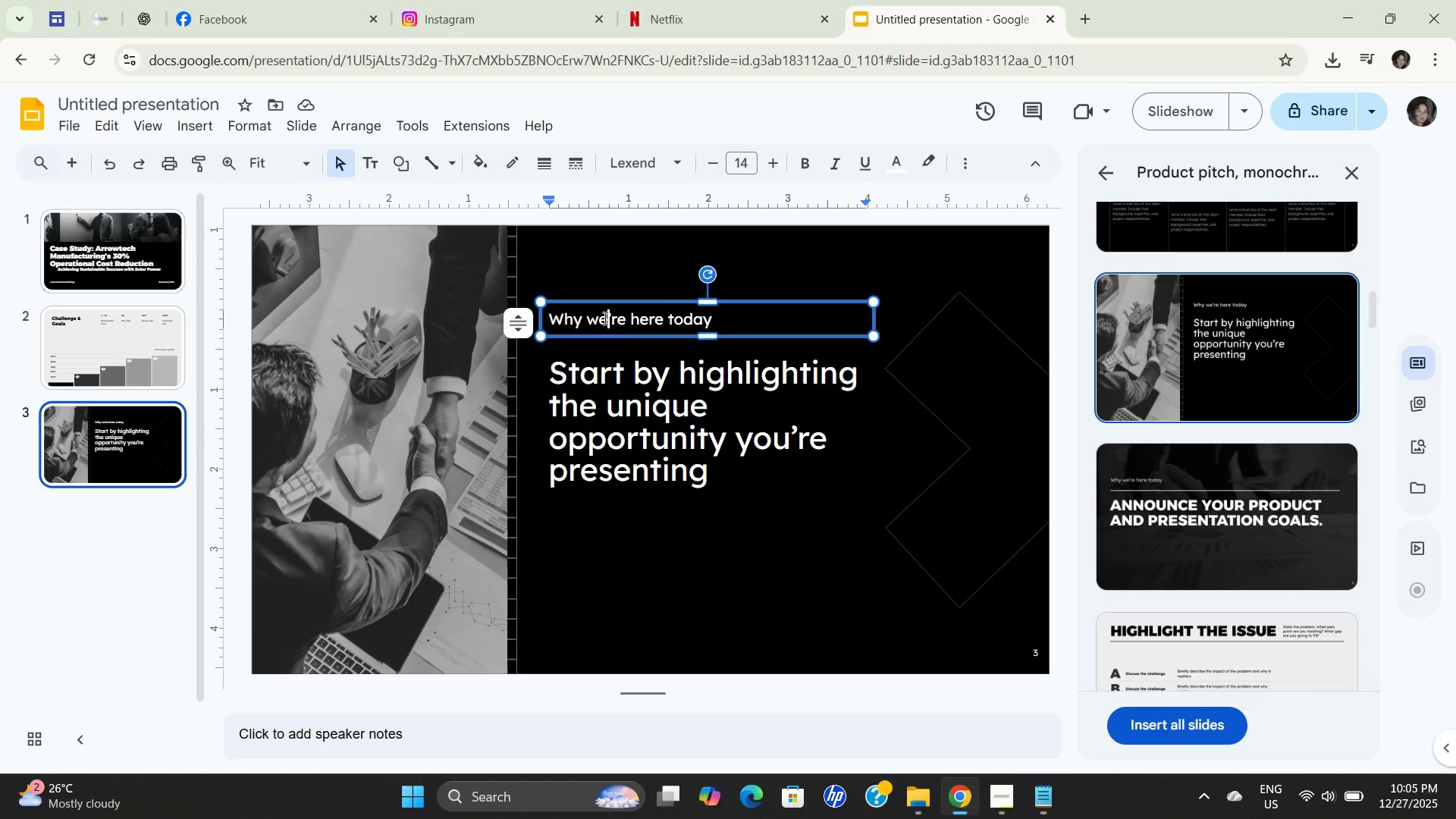 
double_click([604, 318])
 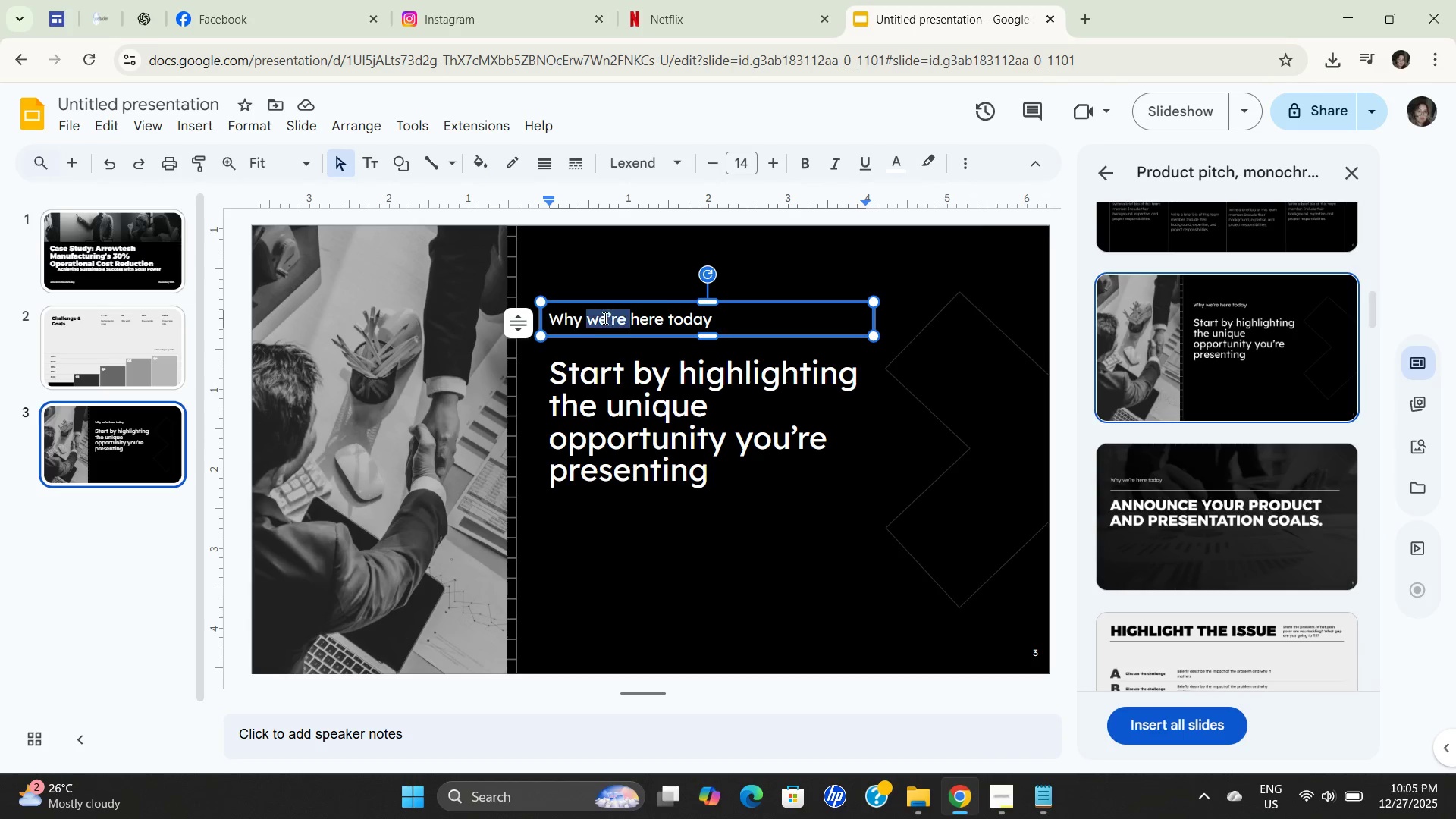 
key(Control+ControlLeft)
 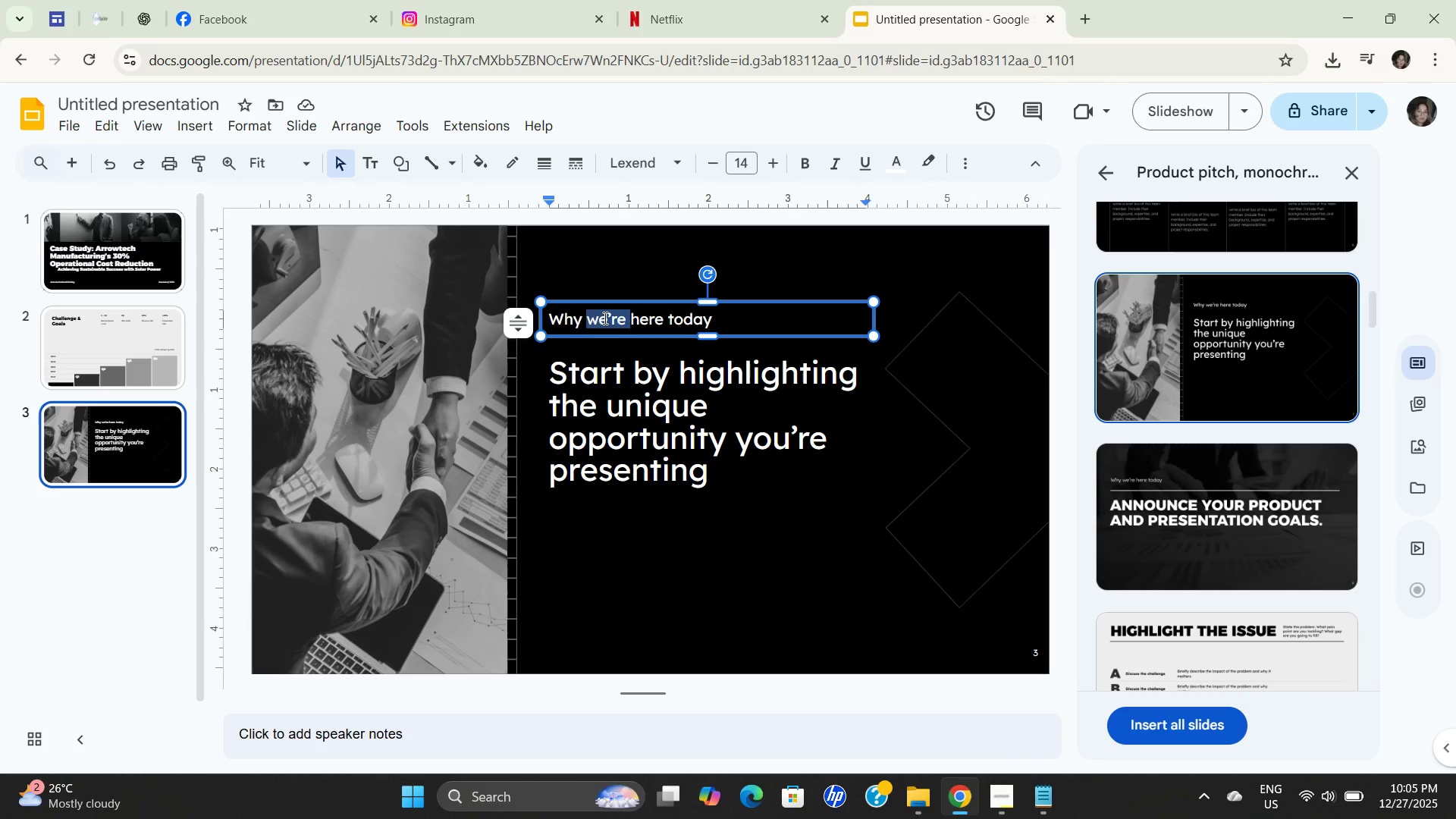 
key(Control+A)
 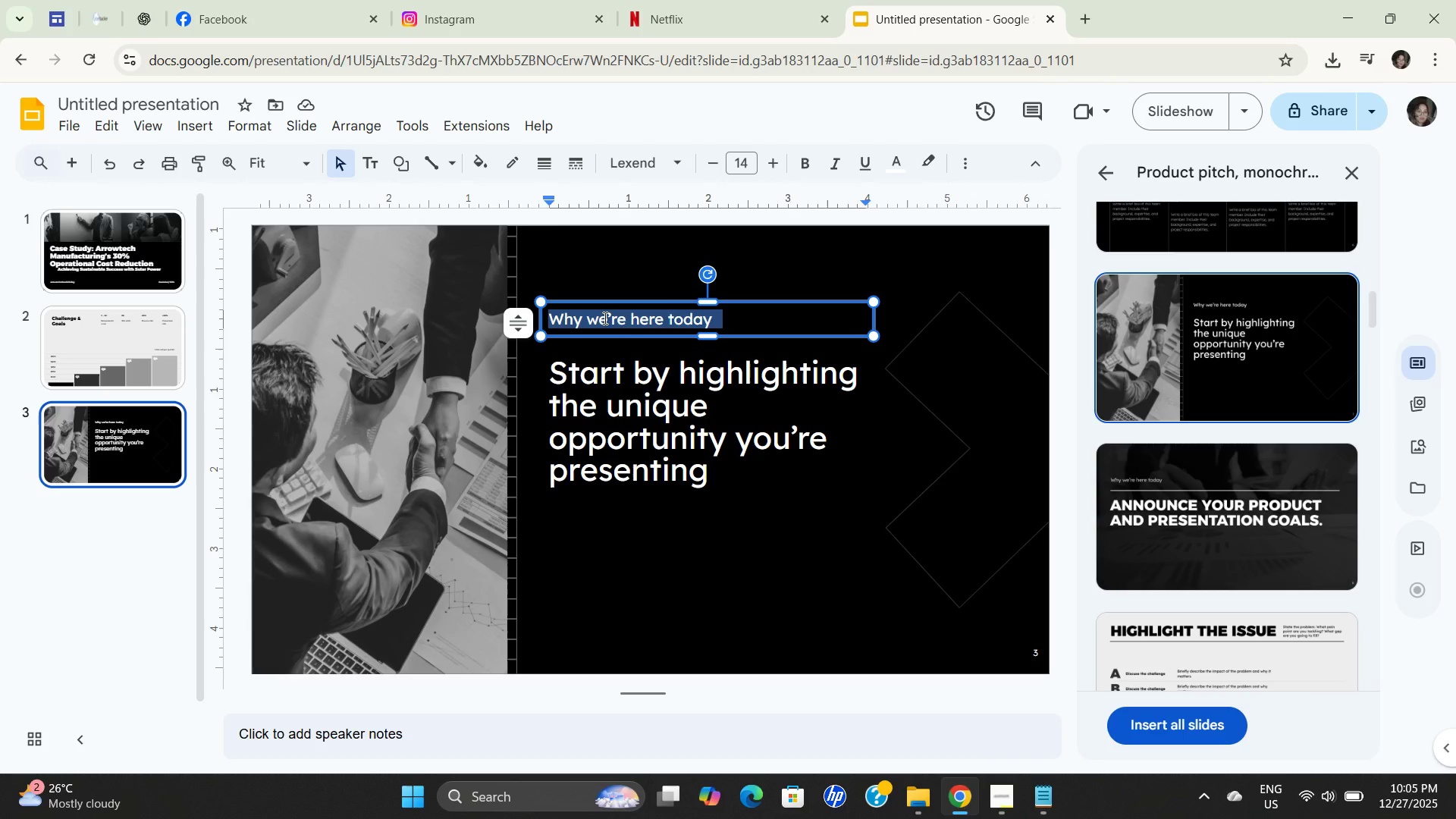 
key(Control+ControlLeft)
 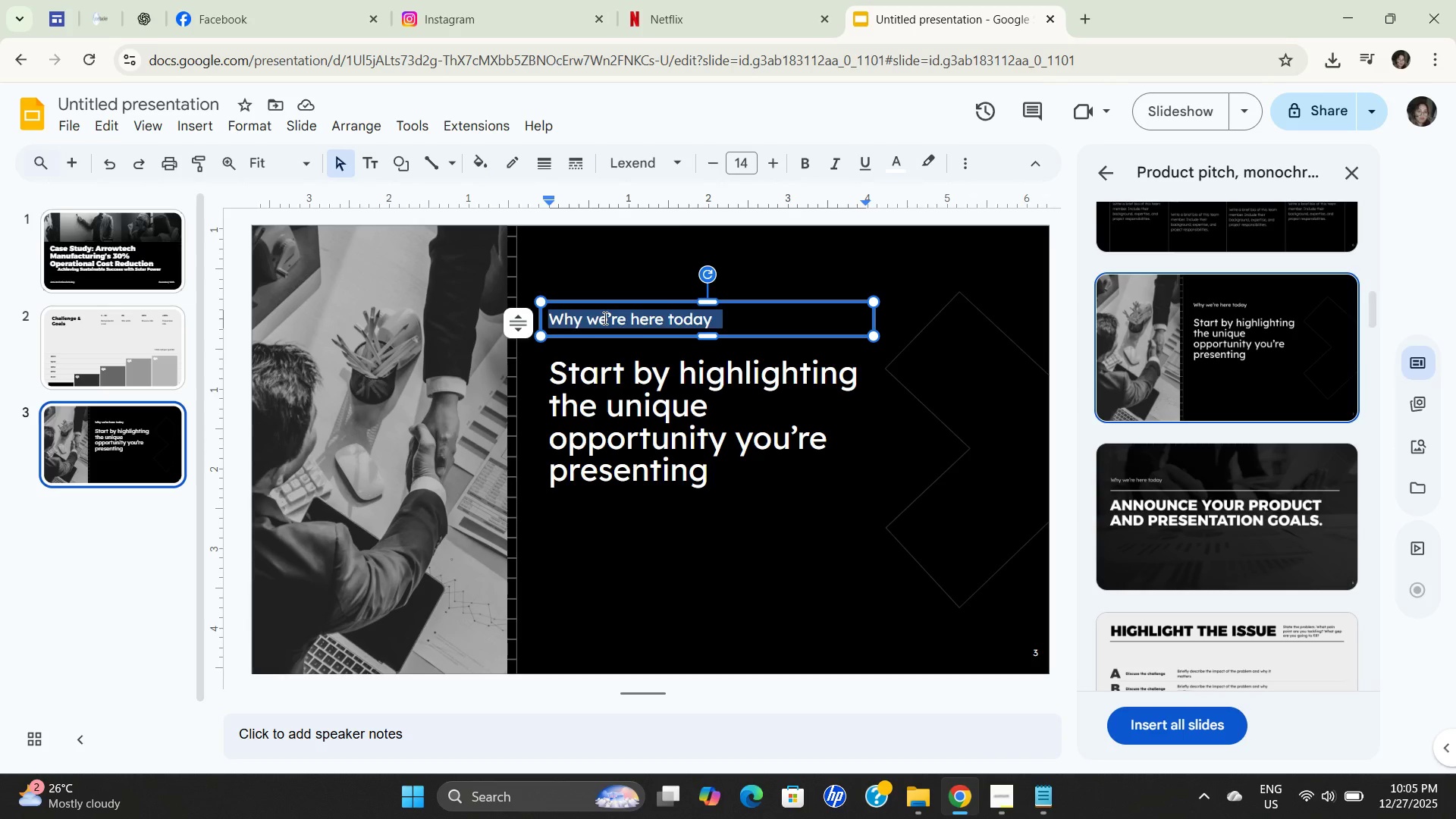 
key(Control+V)
 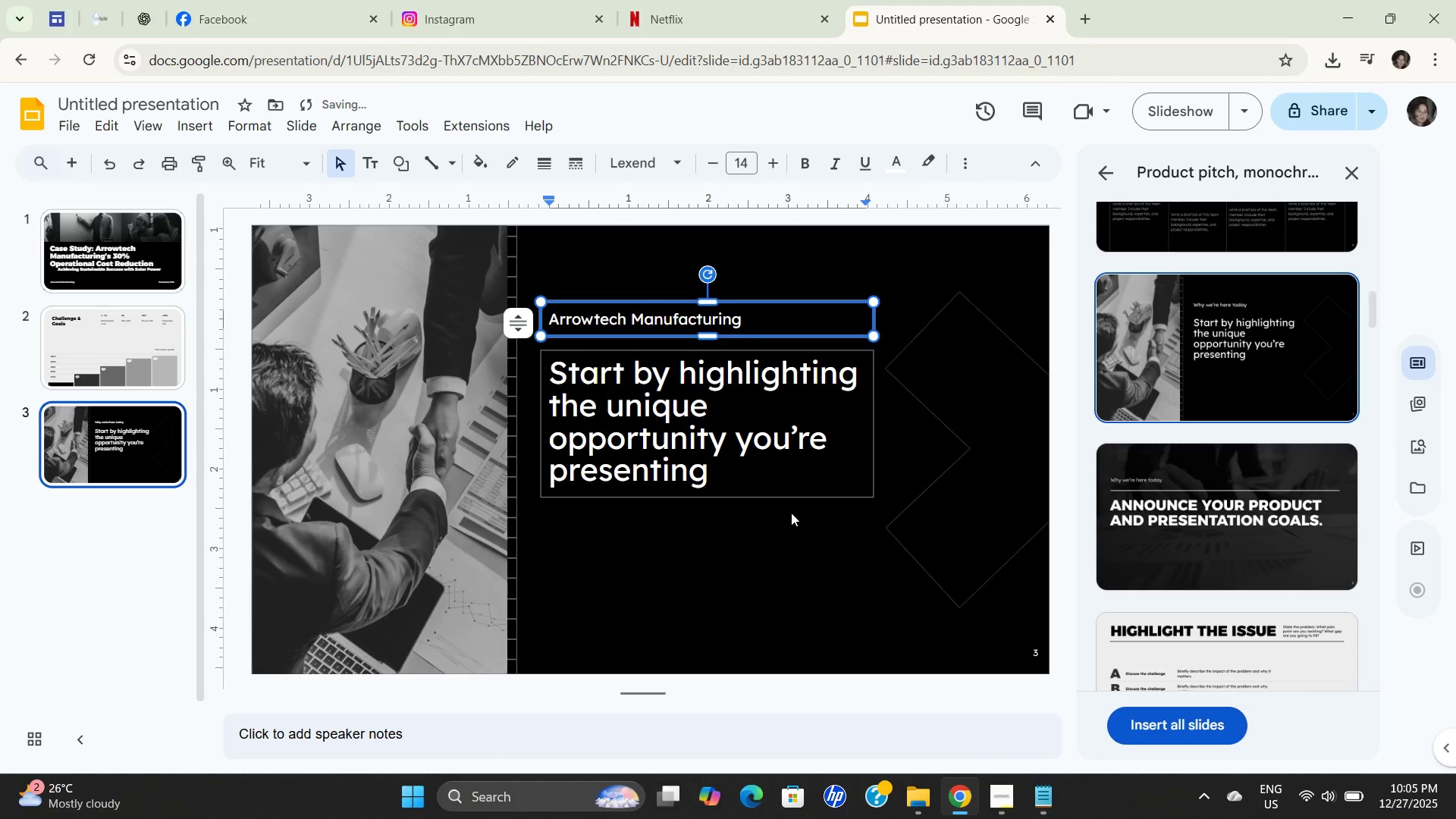 
left_click([791, 513])
 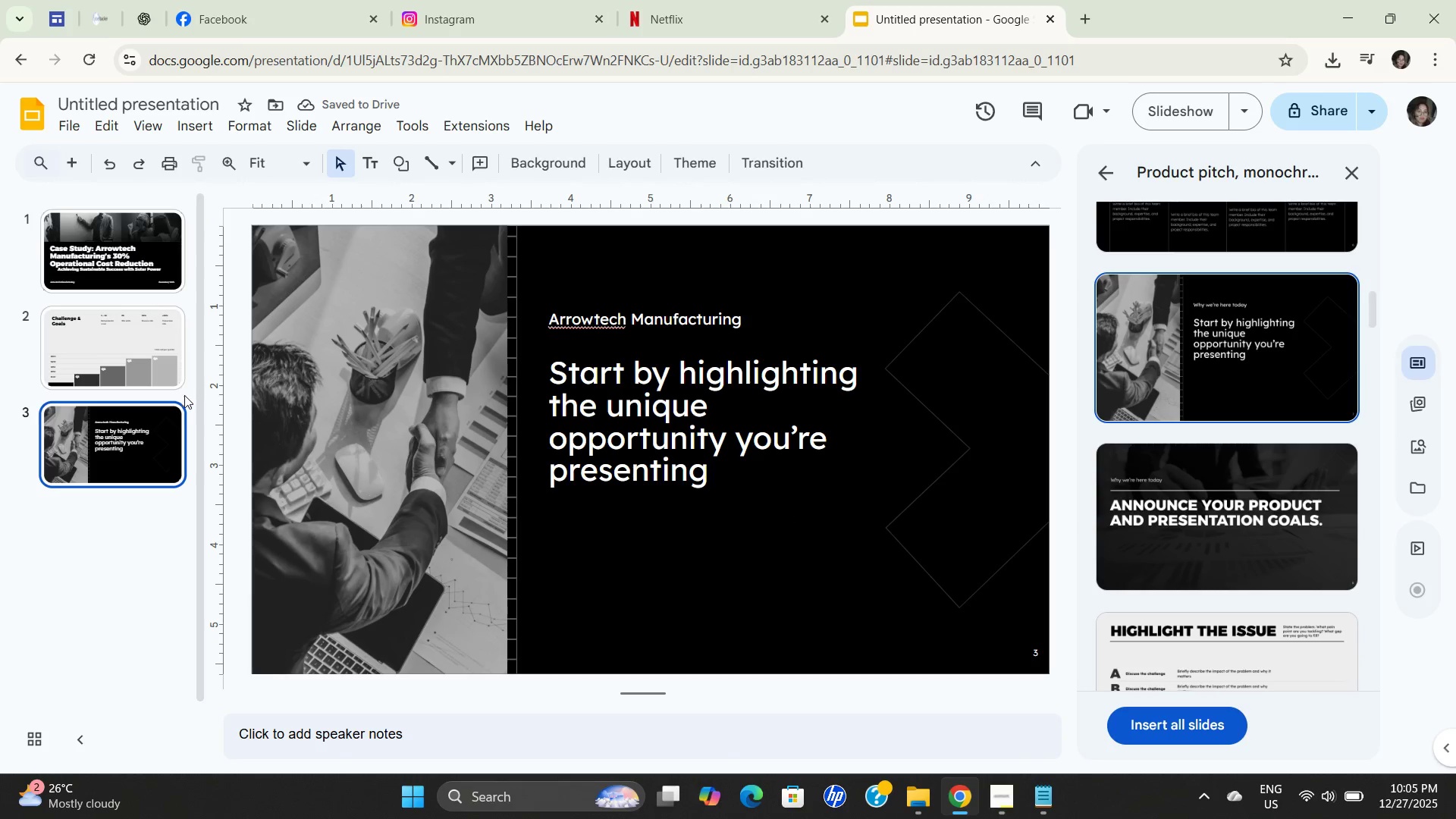 
left_click_drag(start_coordinate=[154, 434], to_coordinate=[138, 353])
 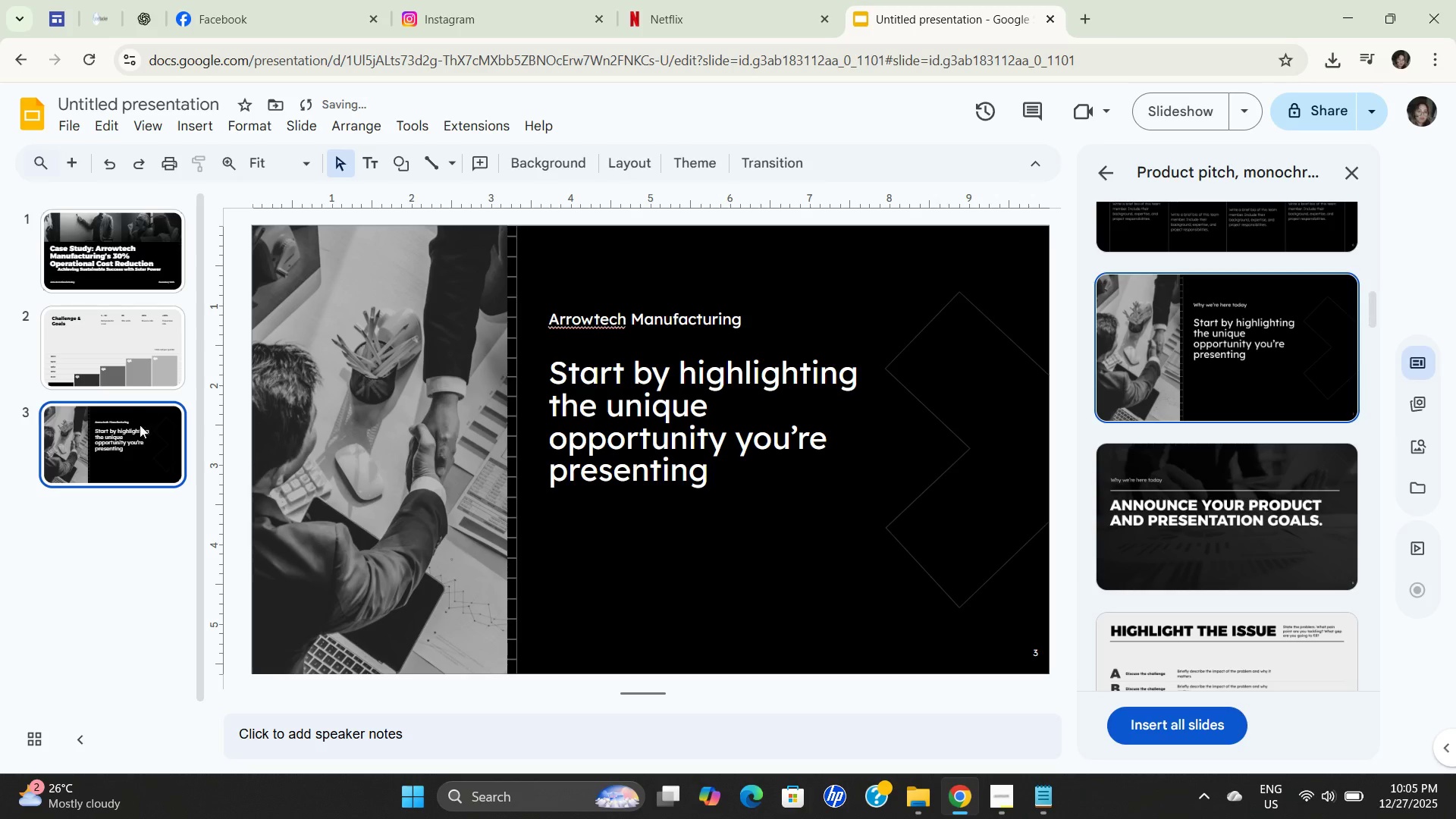 
left_click_drag(start_coordinate=[138, 427], to_coordinate=[121, 353])
 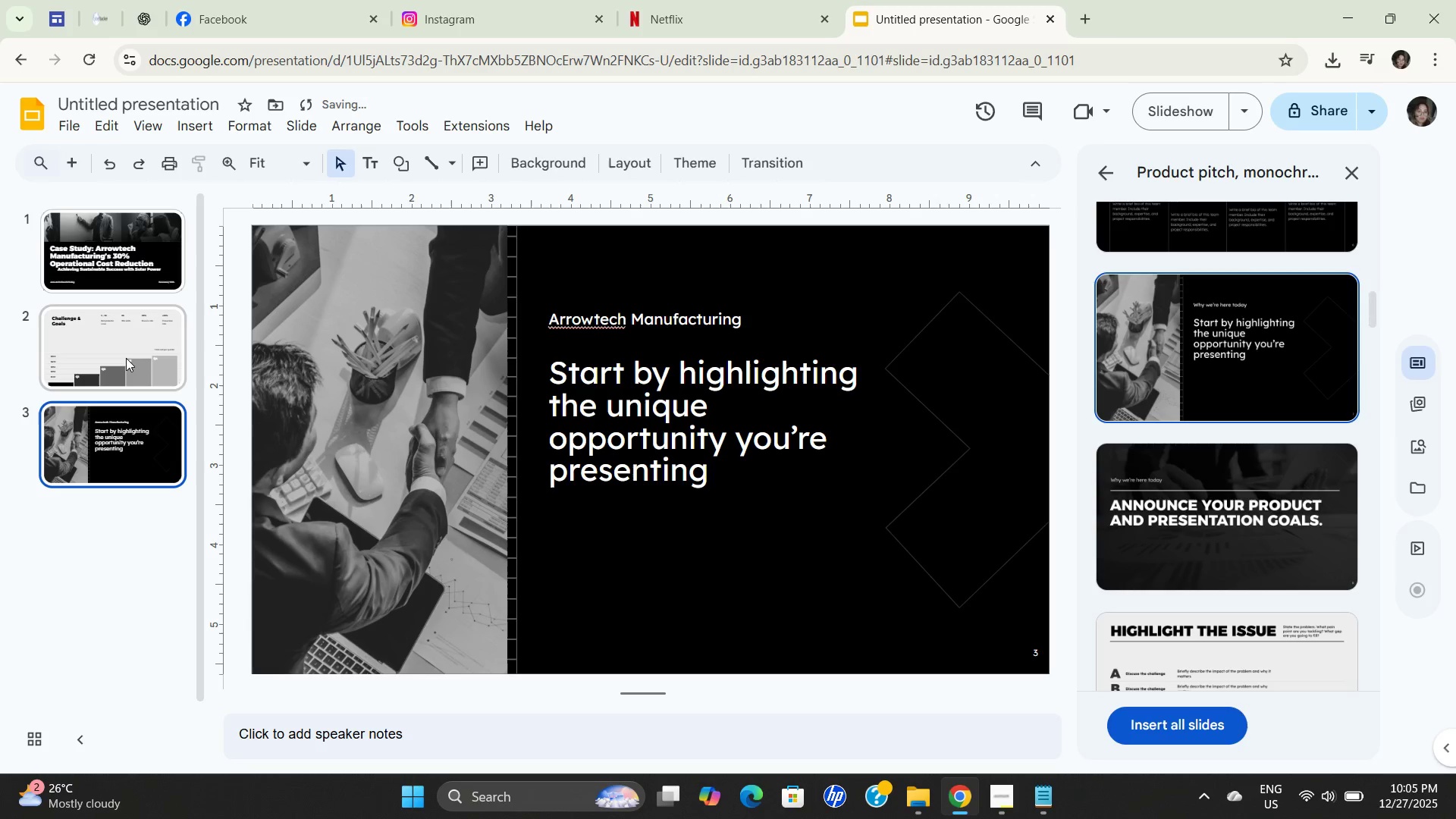 
left_click_drag(start_coordinate=[124, 354], to_coordinate=[123, 441])
 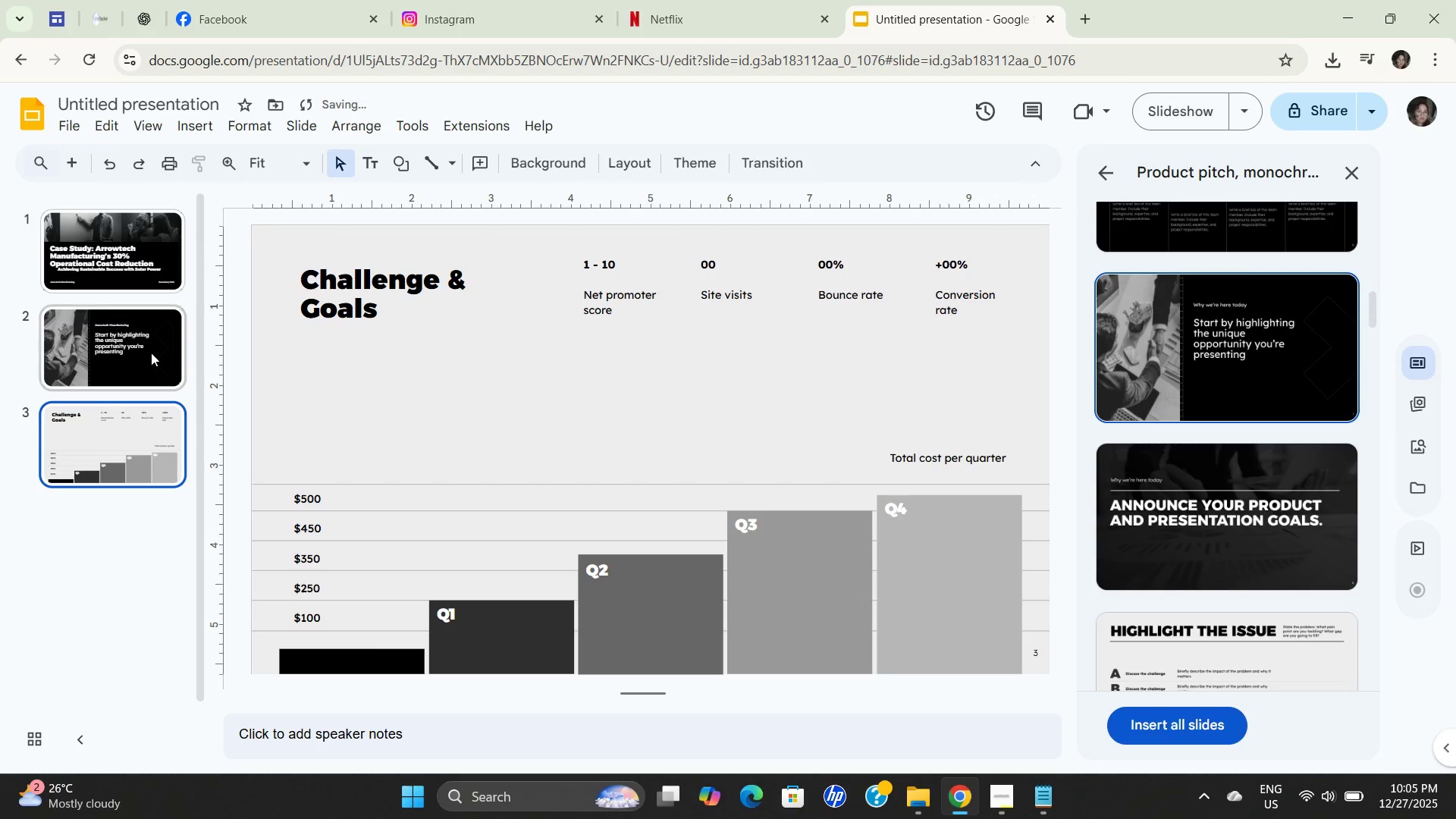 
left_click([151, 350])
 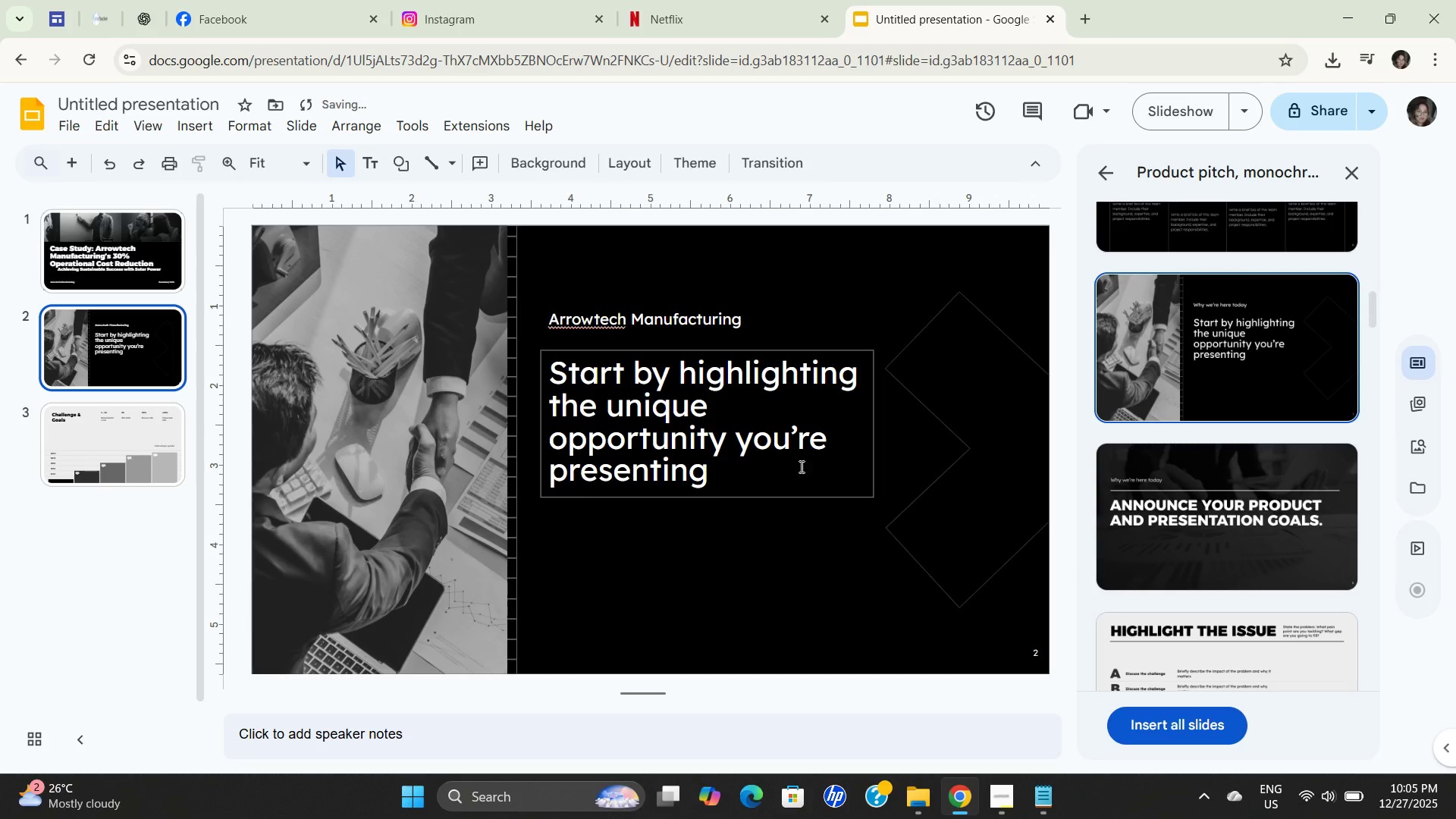 
left_click([855, 469])
 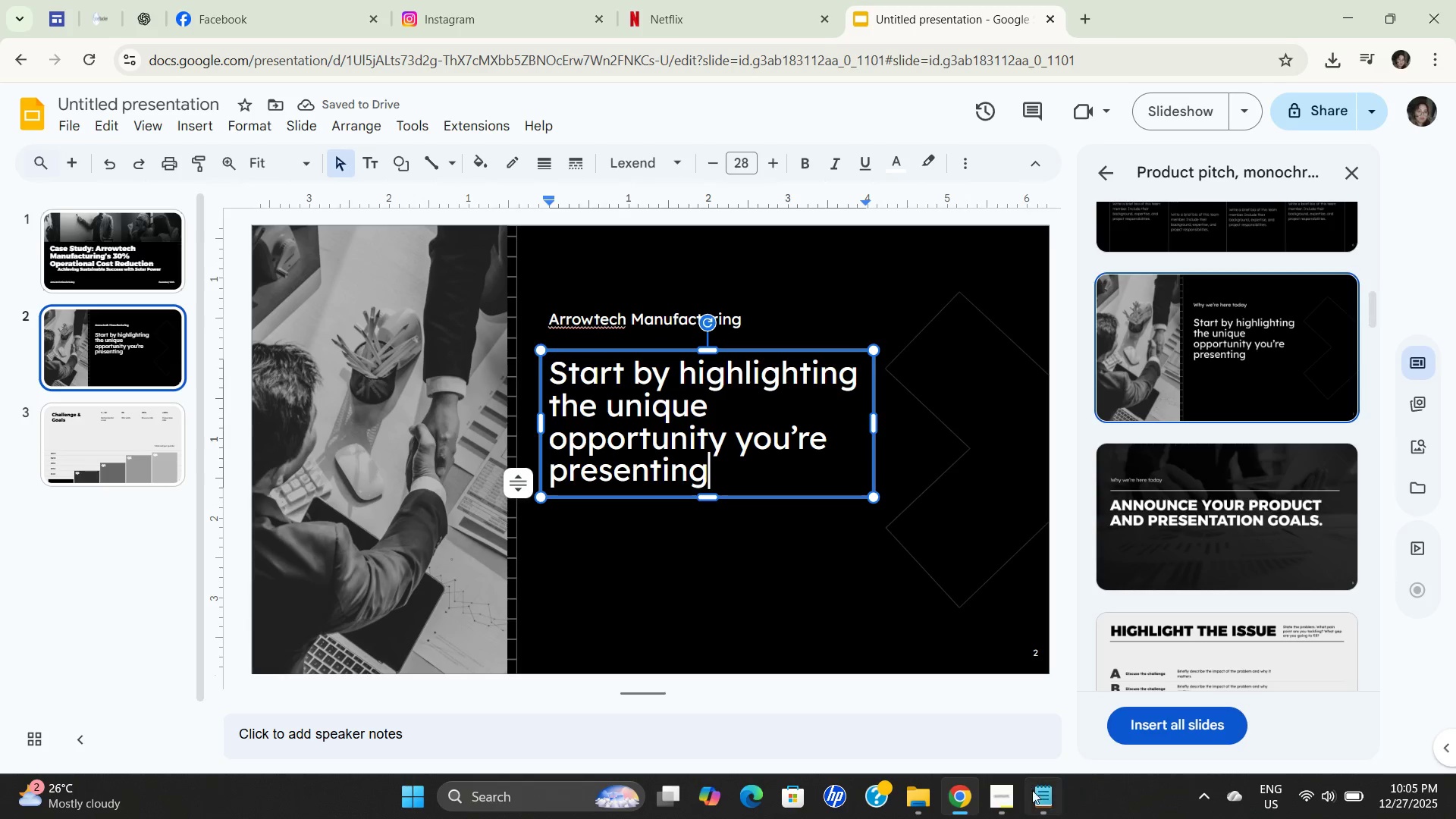 
left_click([1007, 801])